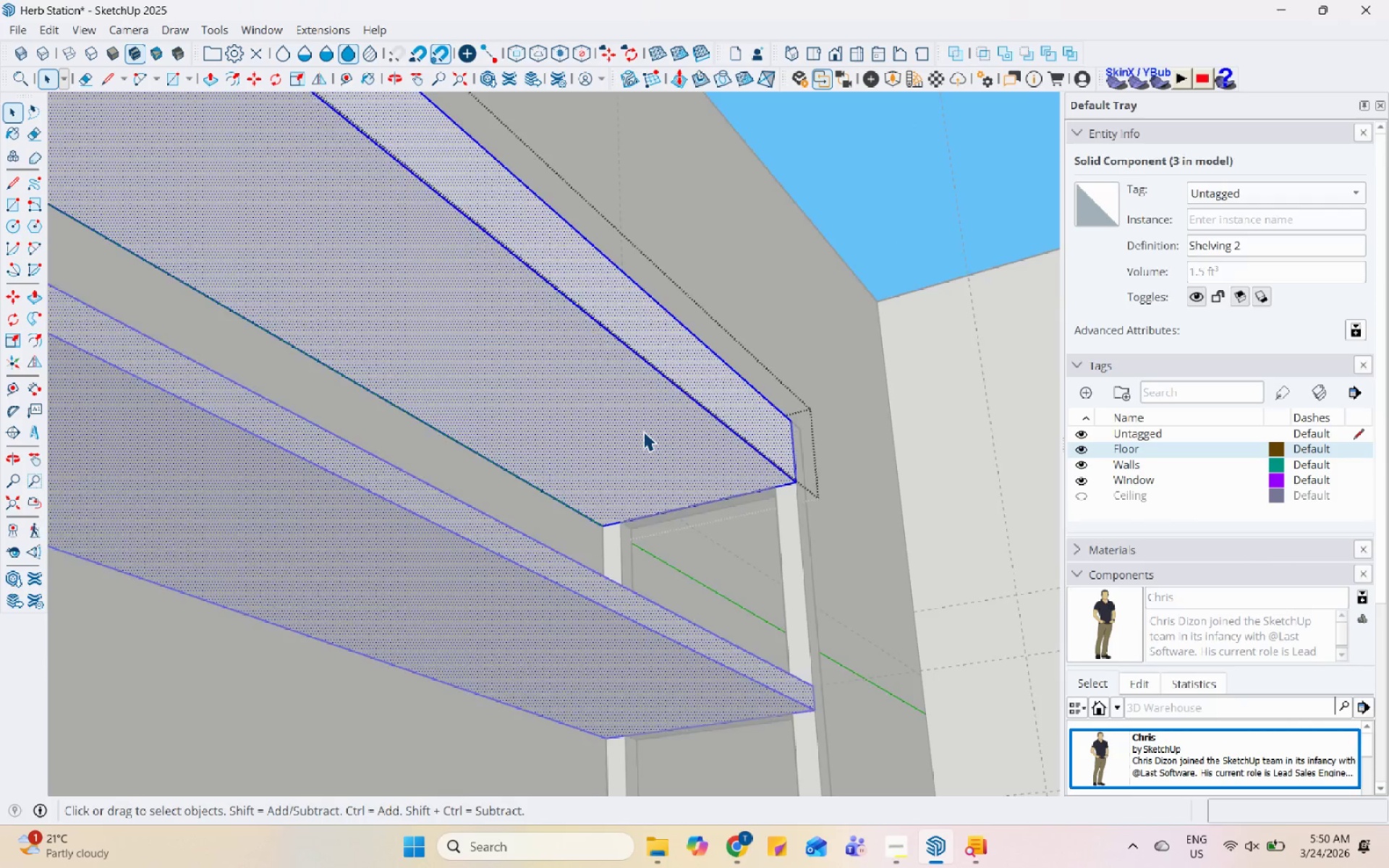 
scroll: coordinate [643, 431], scroll_direction: down, amount: 4.0
 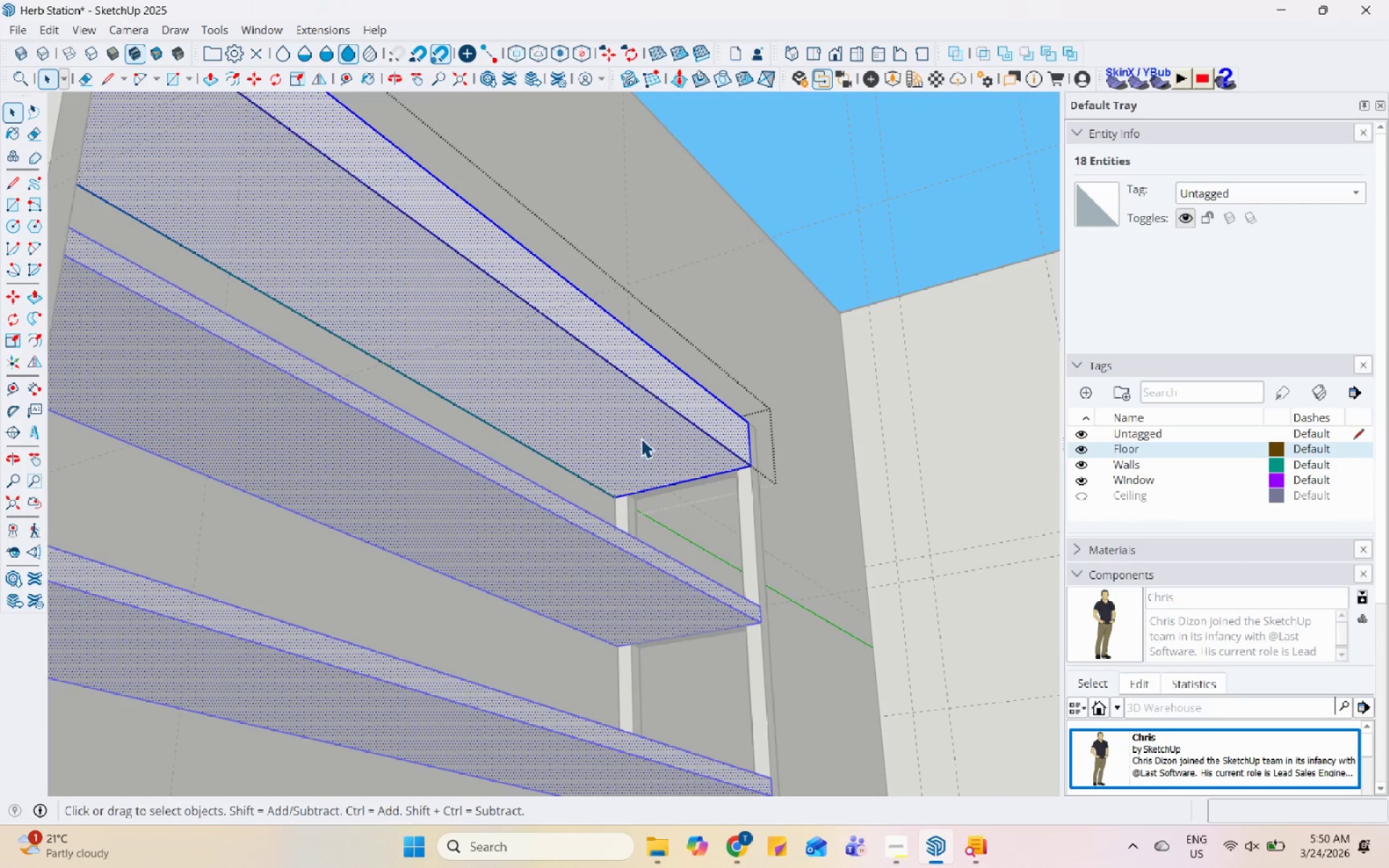 
left_click([636, 431])
 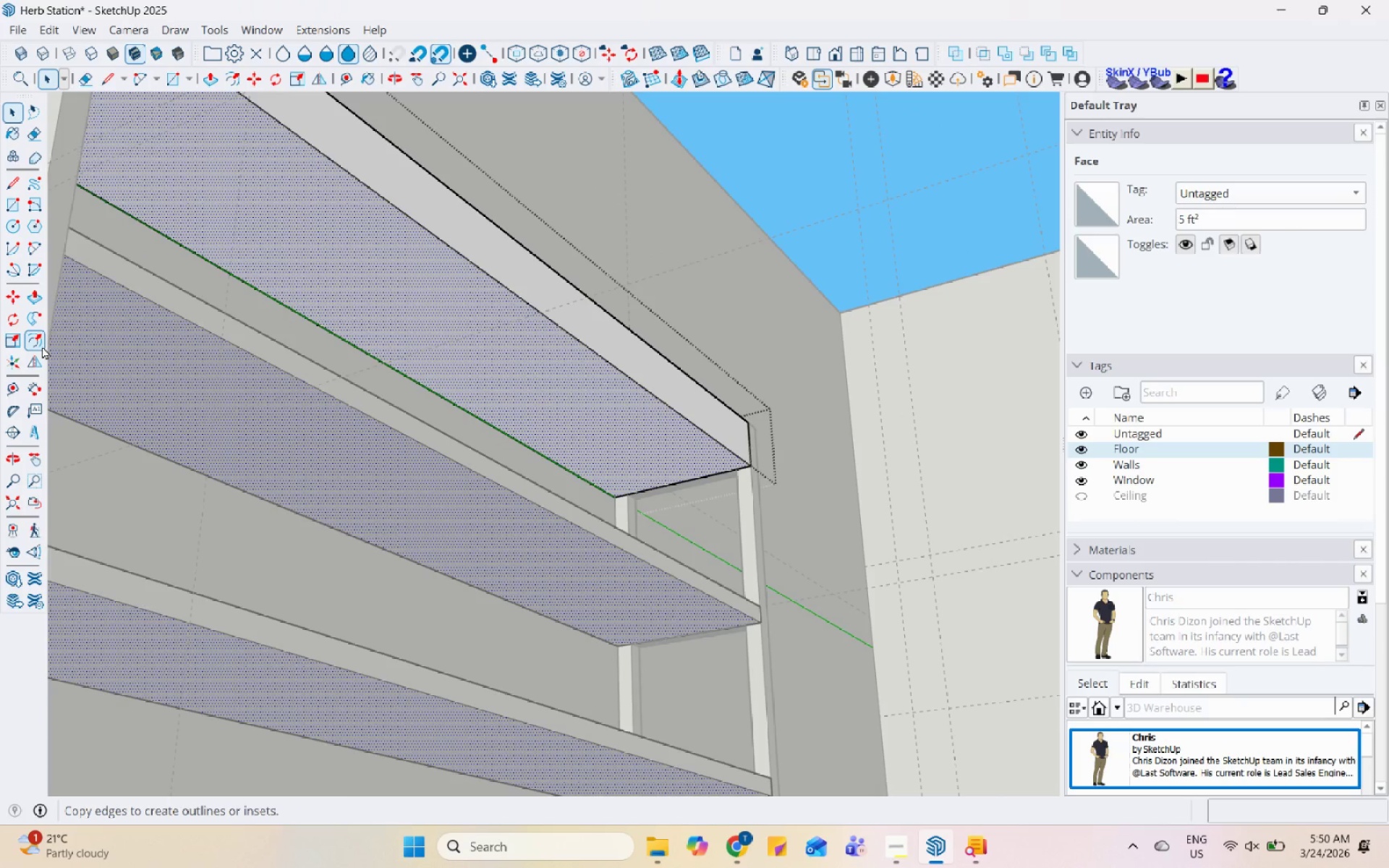 
mouse_move([41, 346])
 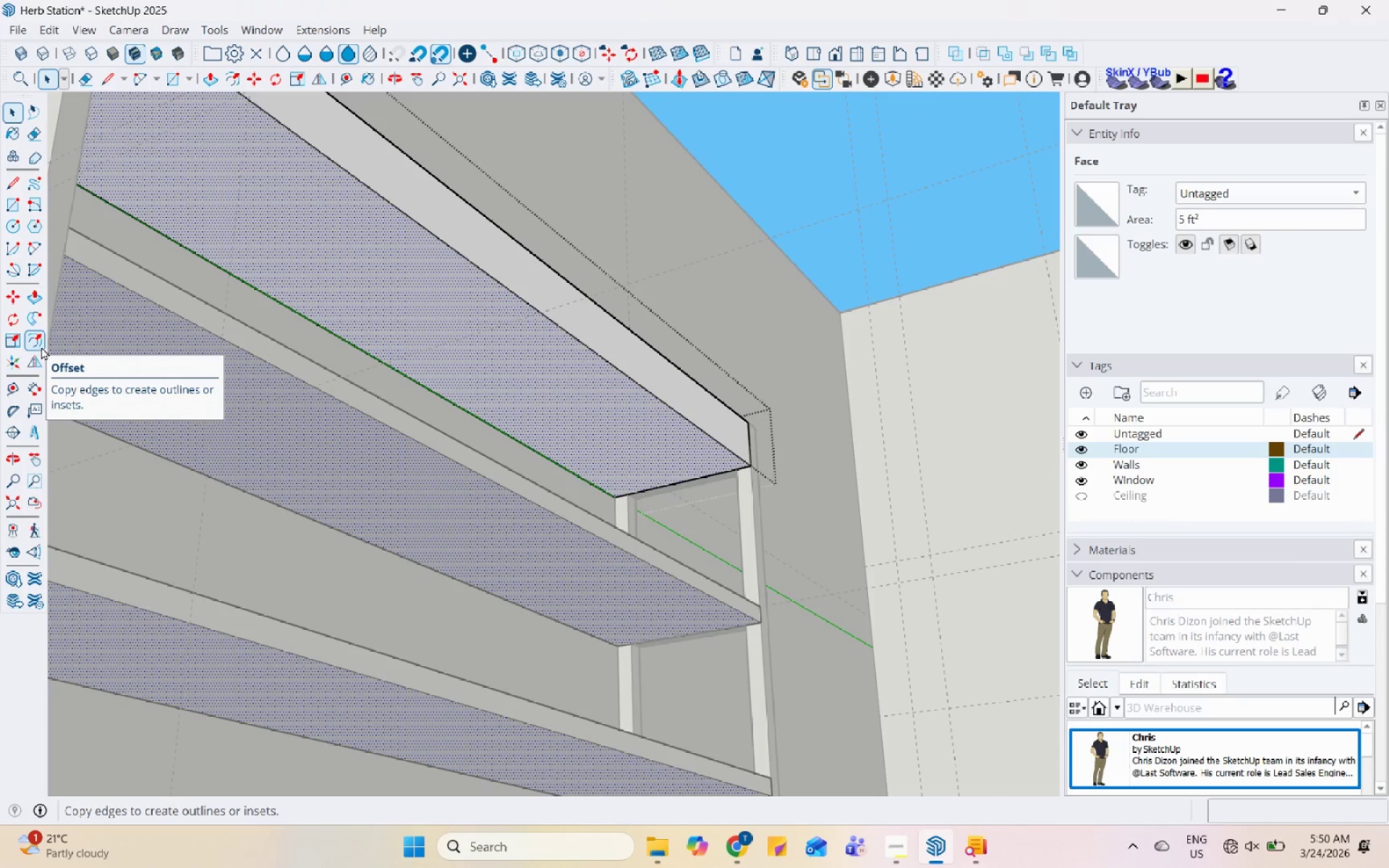 
left_click([41, 346])
 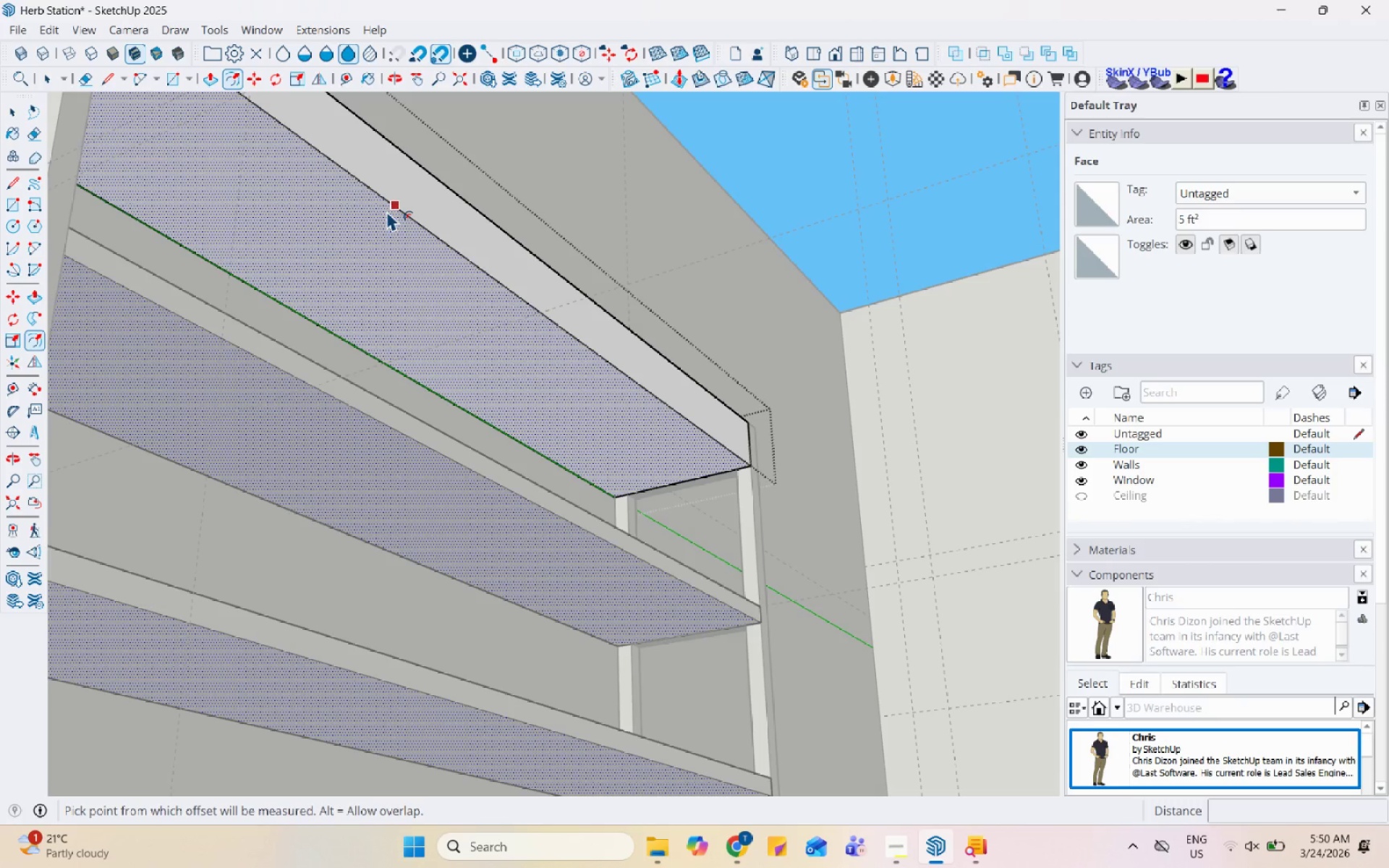 
left_click([386, 210])
 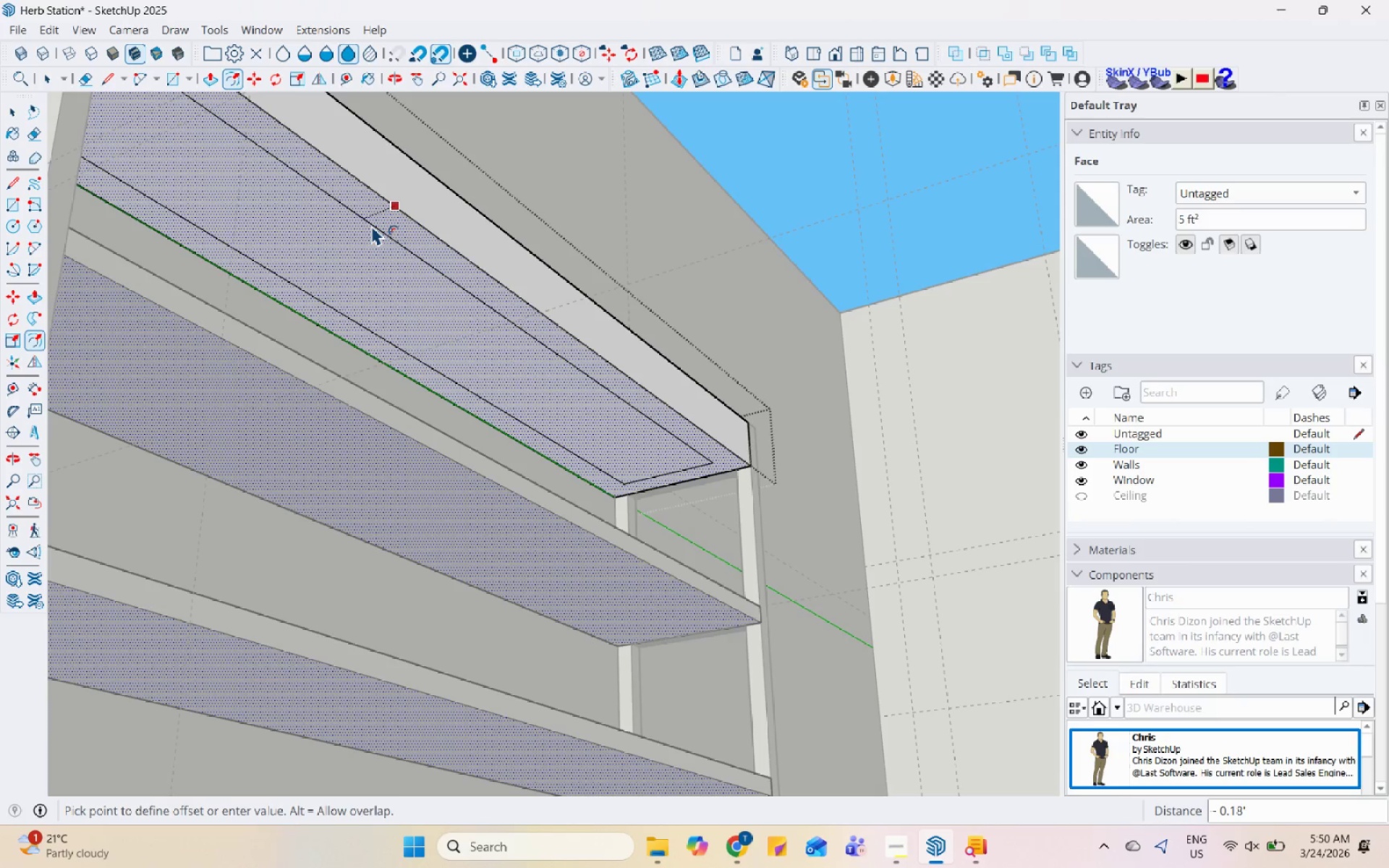 
wait(7.98)
 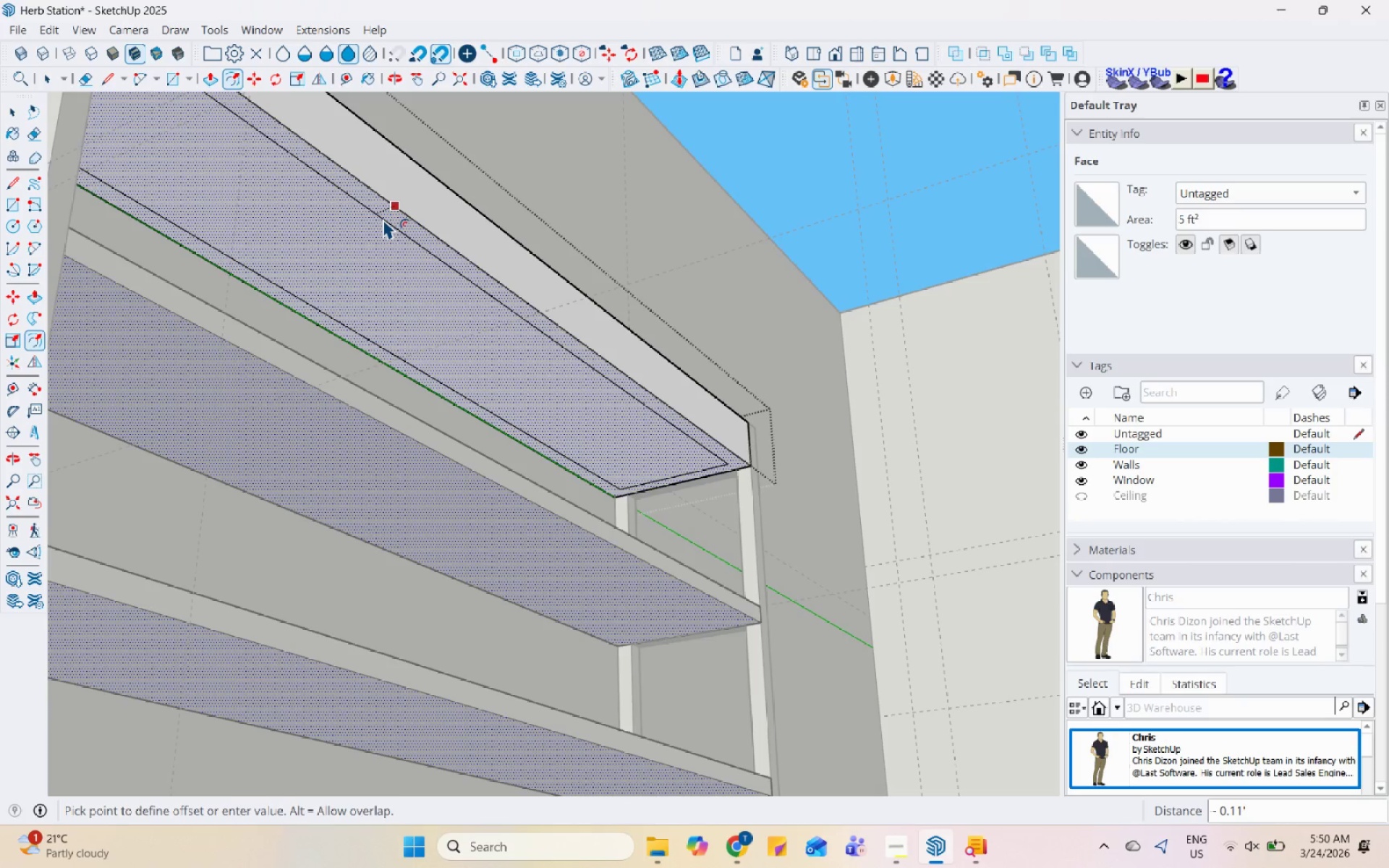 
key(Numpad0)
 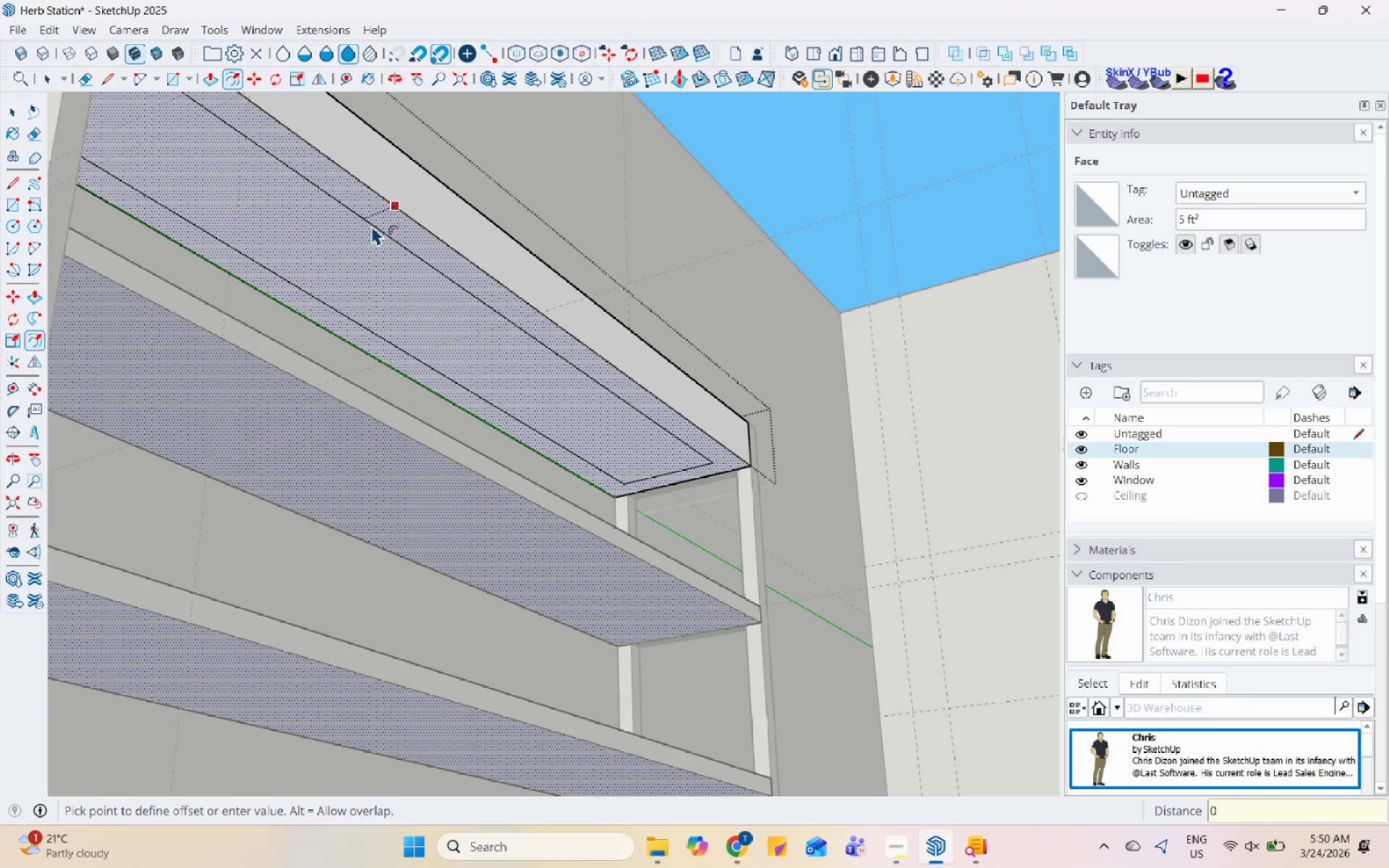 
key(NumpadDecimal)
 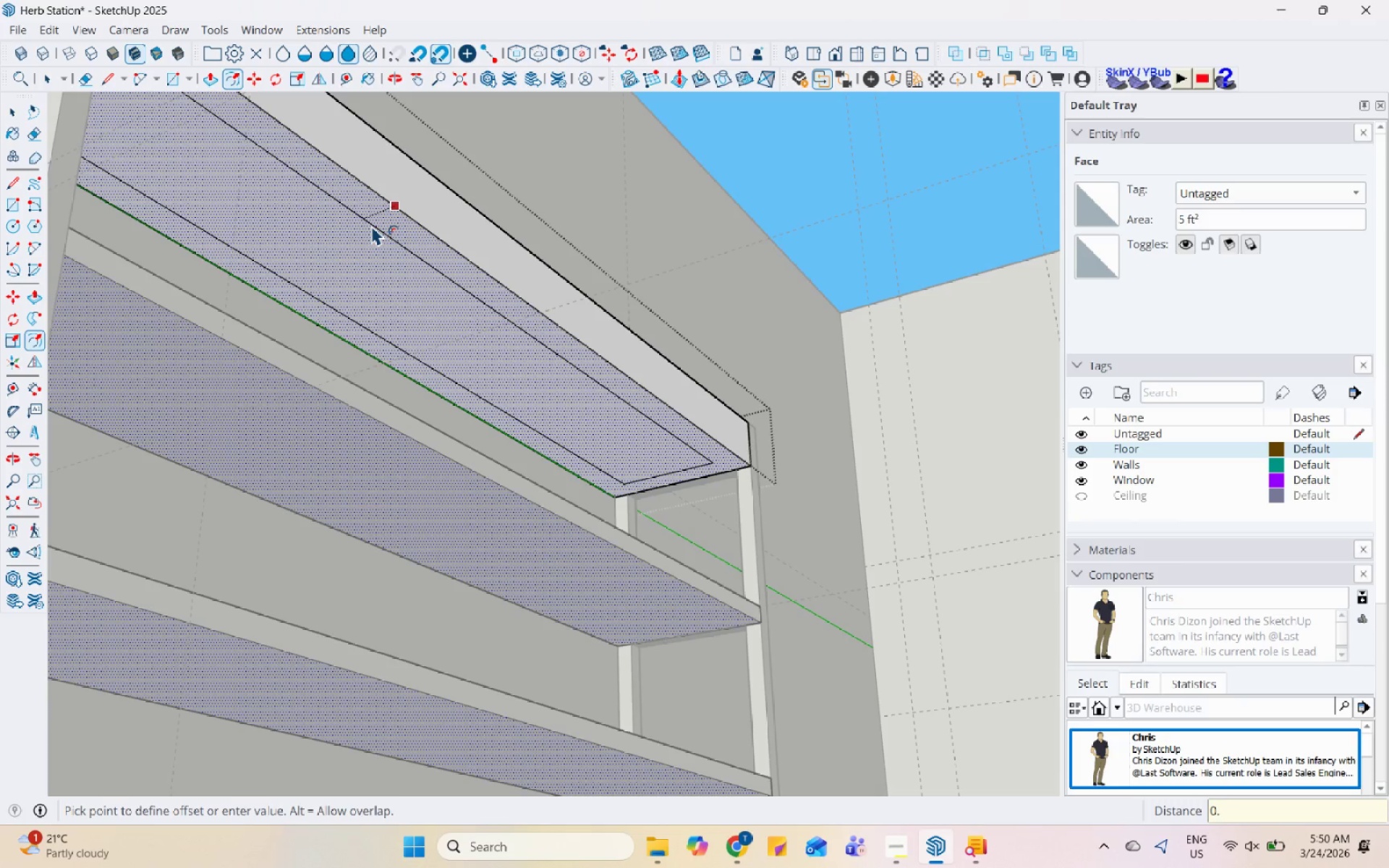 
key(Numpad2)
 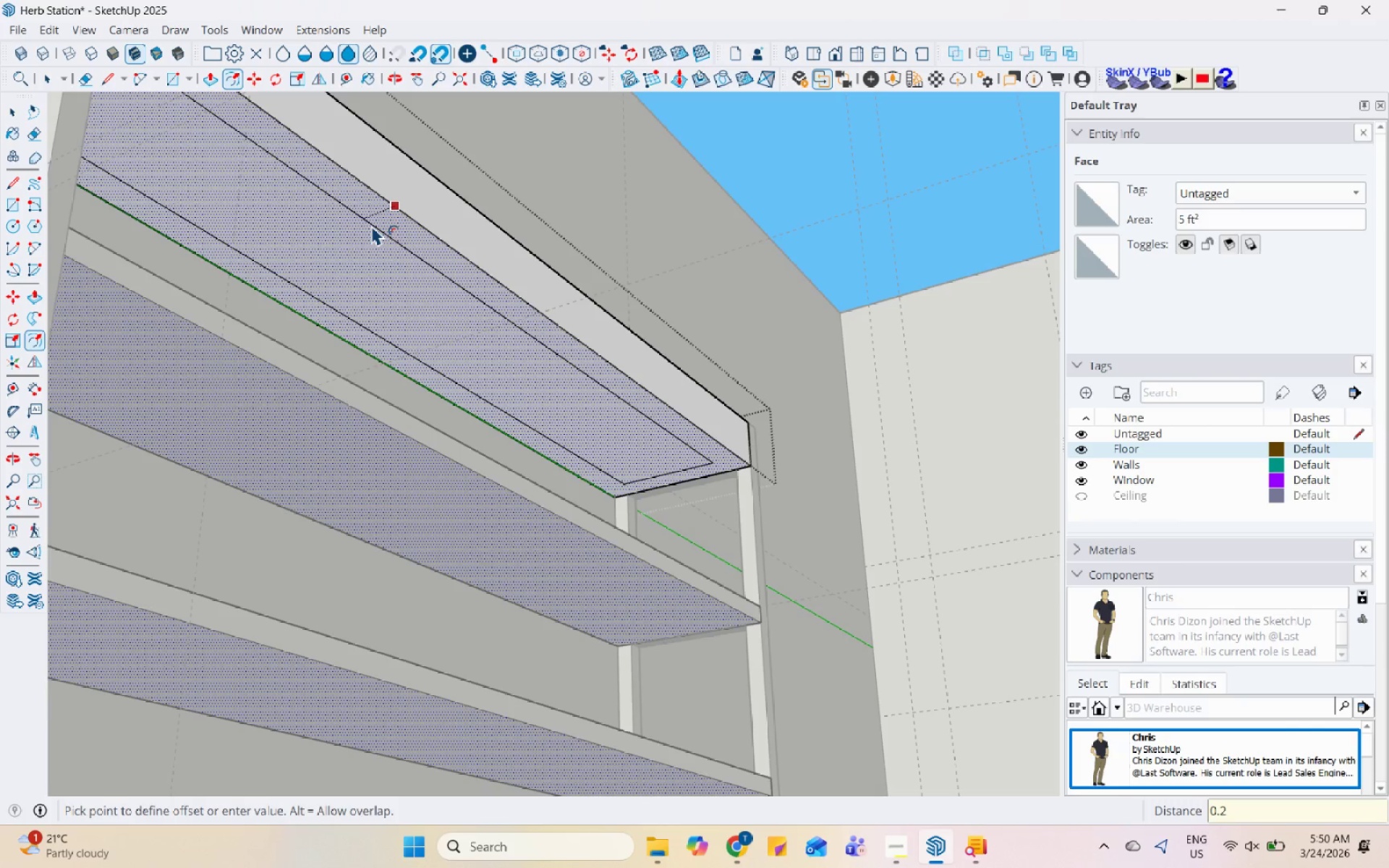 
key(Enter)
 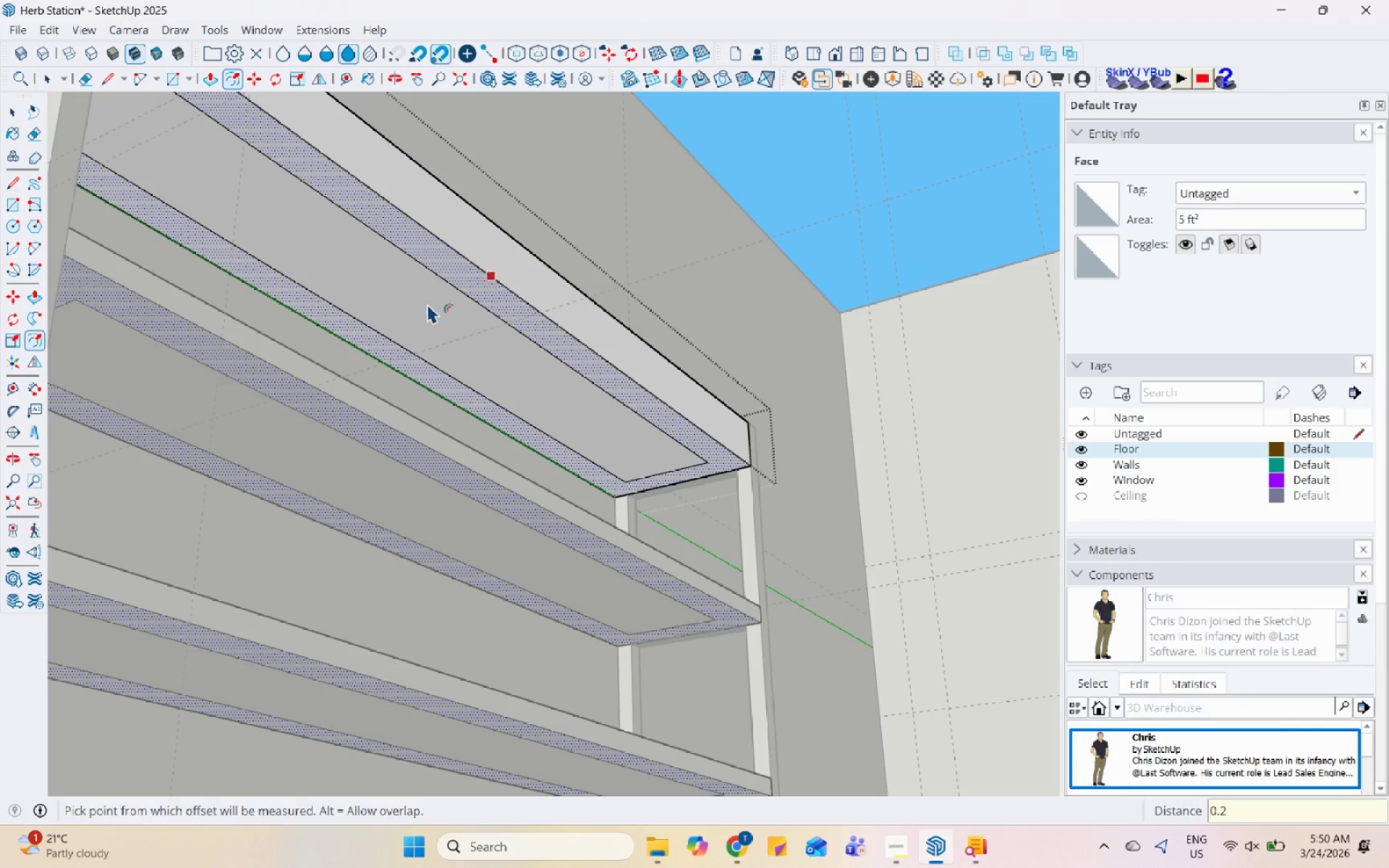 
key(Space)
 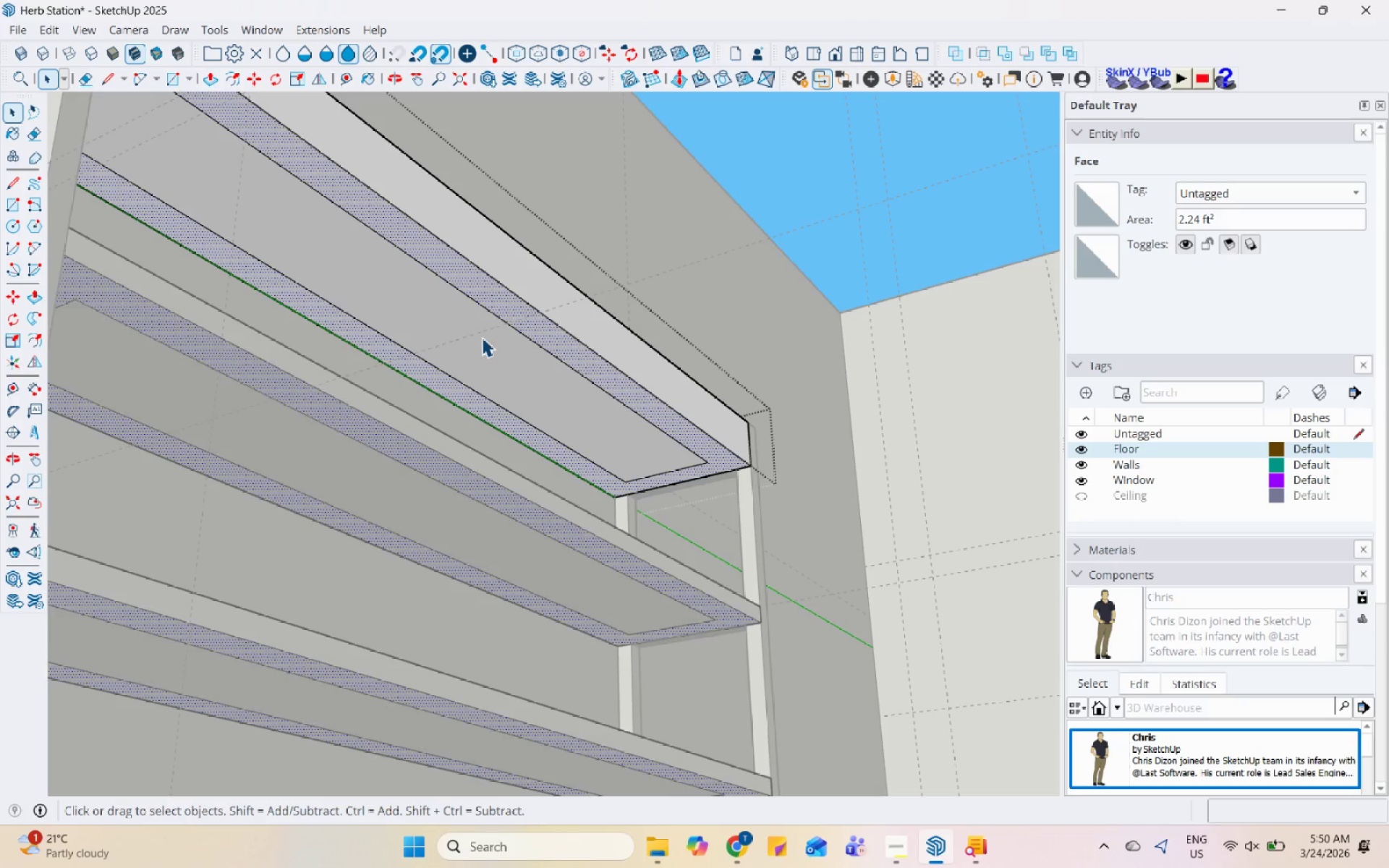 
left_click([484, 337])
 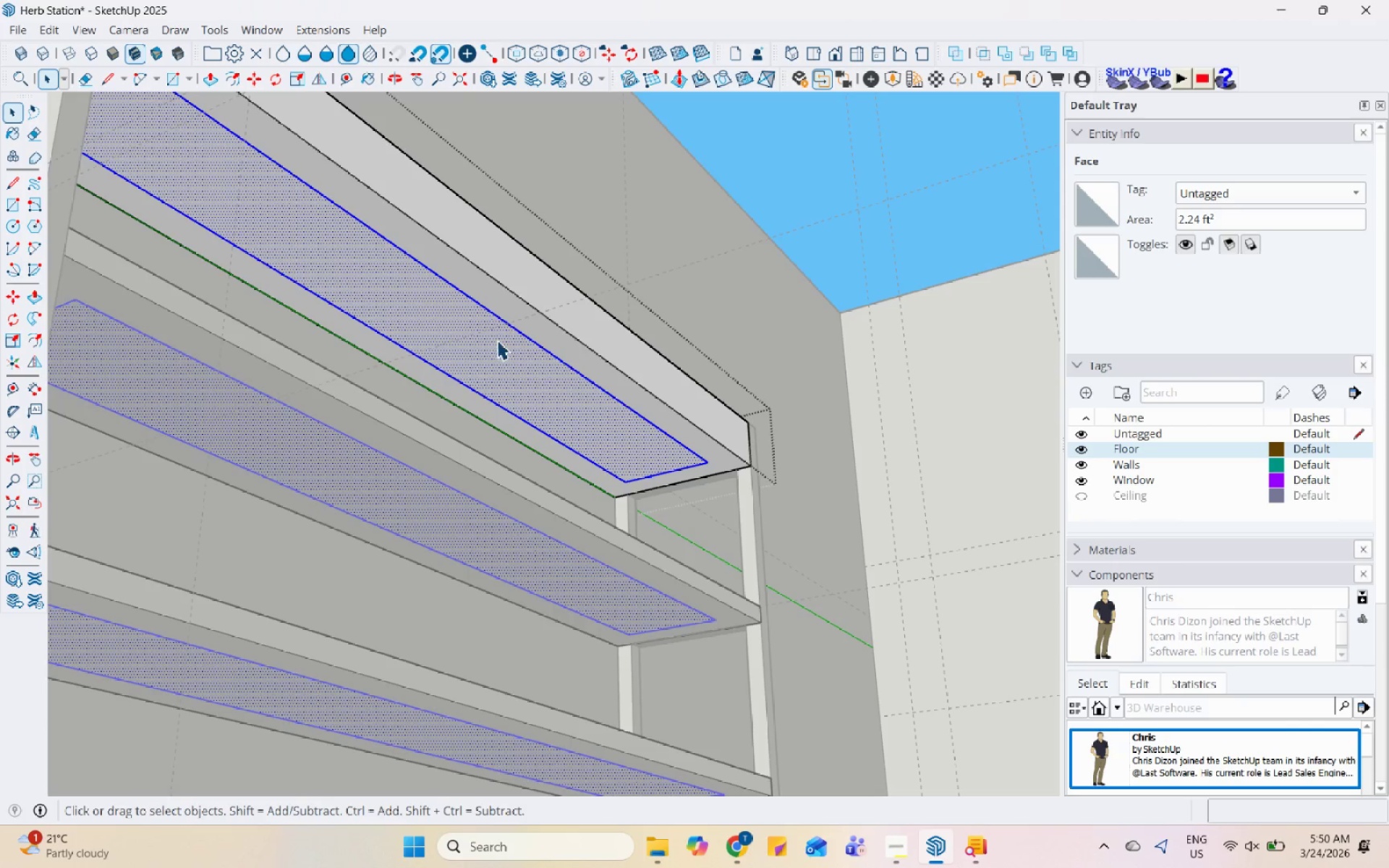 
scroll: coordinate [504, 337], scroll_direction: up, amount: 6.0
 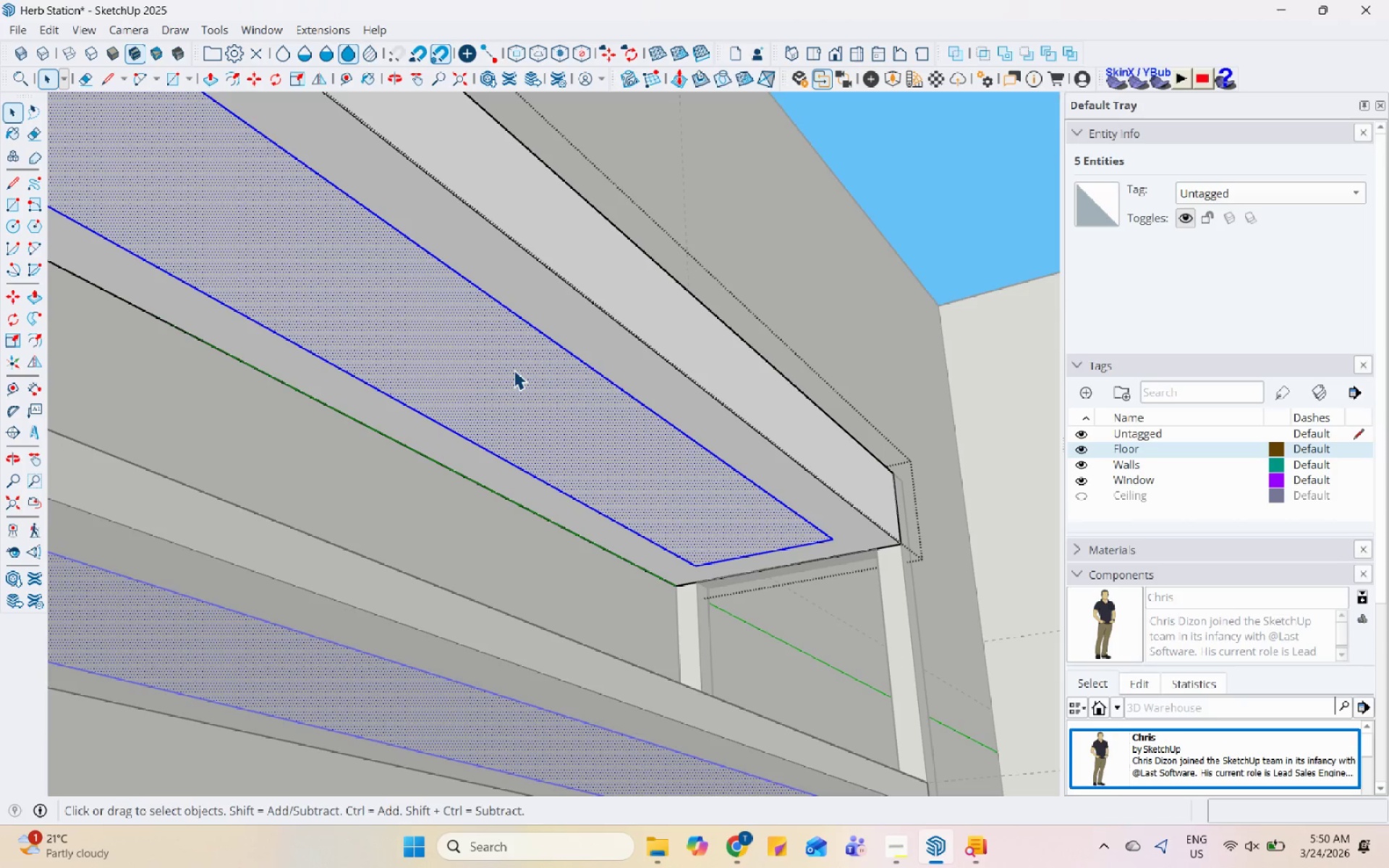 
key(P)
 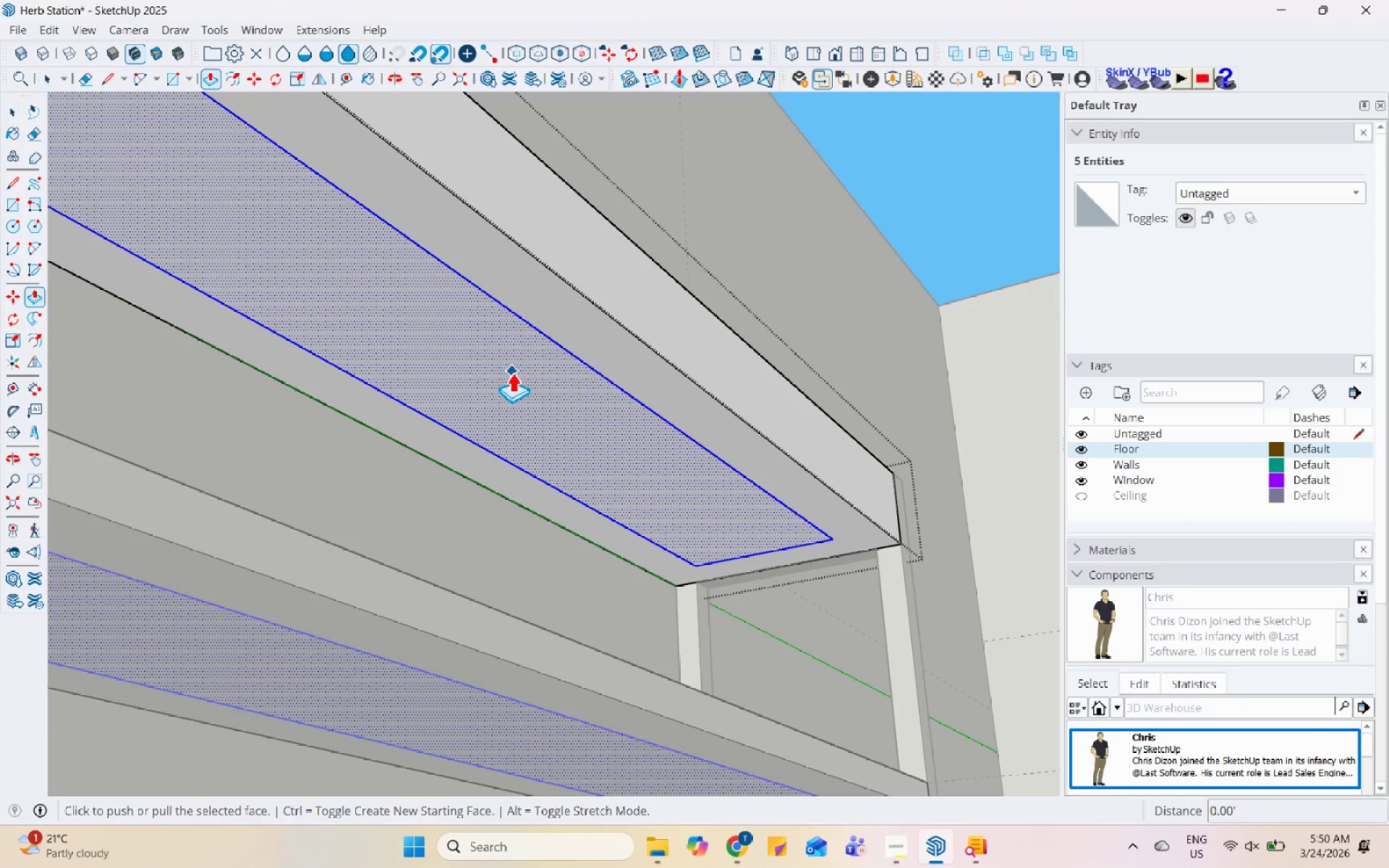 
left_click([512, 372])
 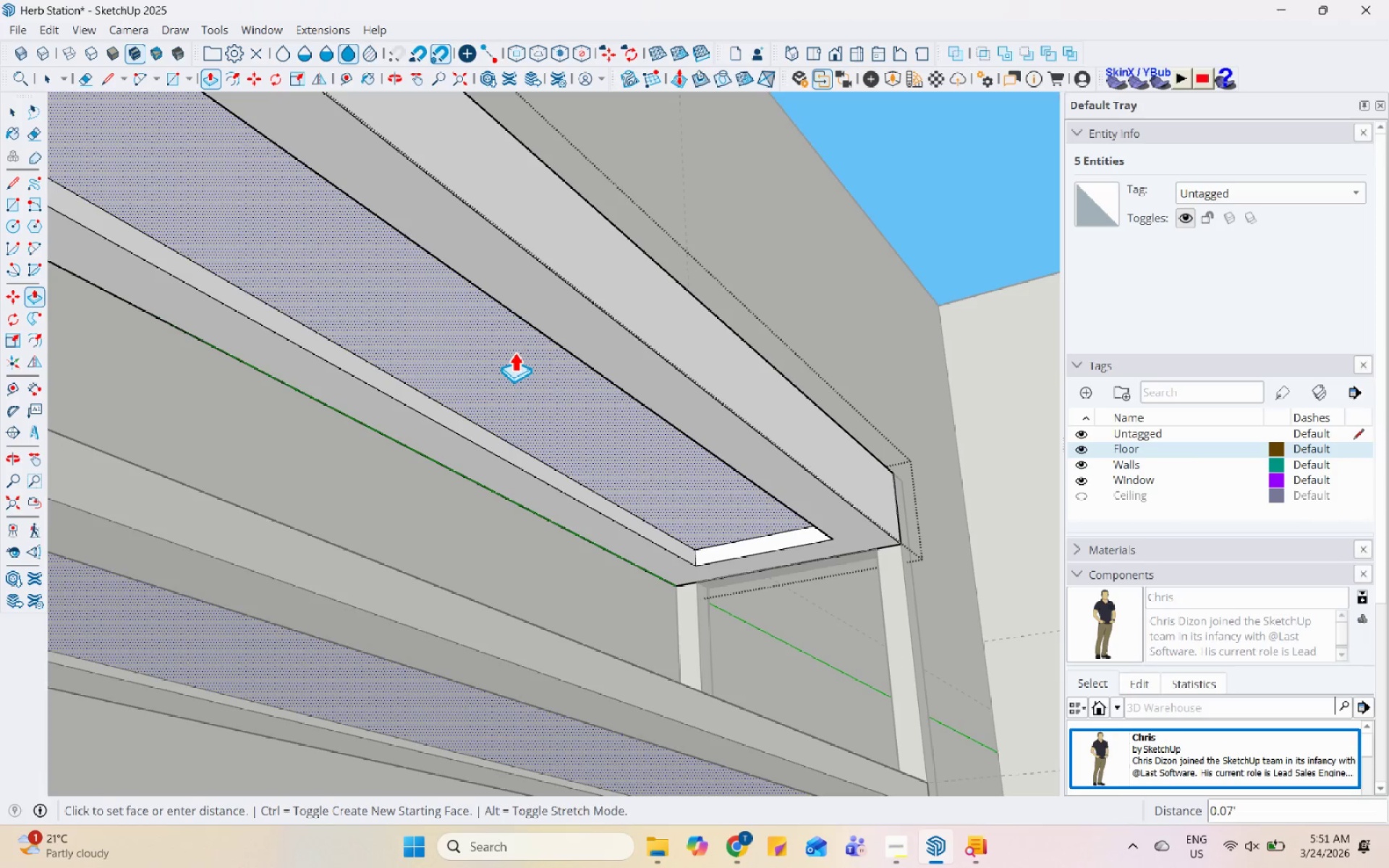 
left_click([515, 346])
 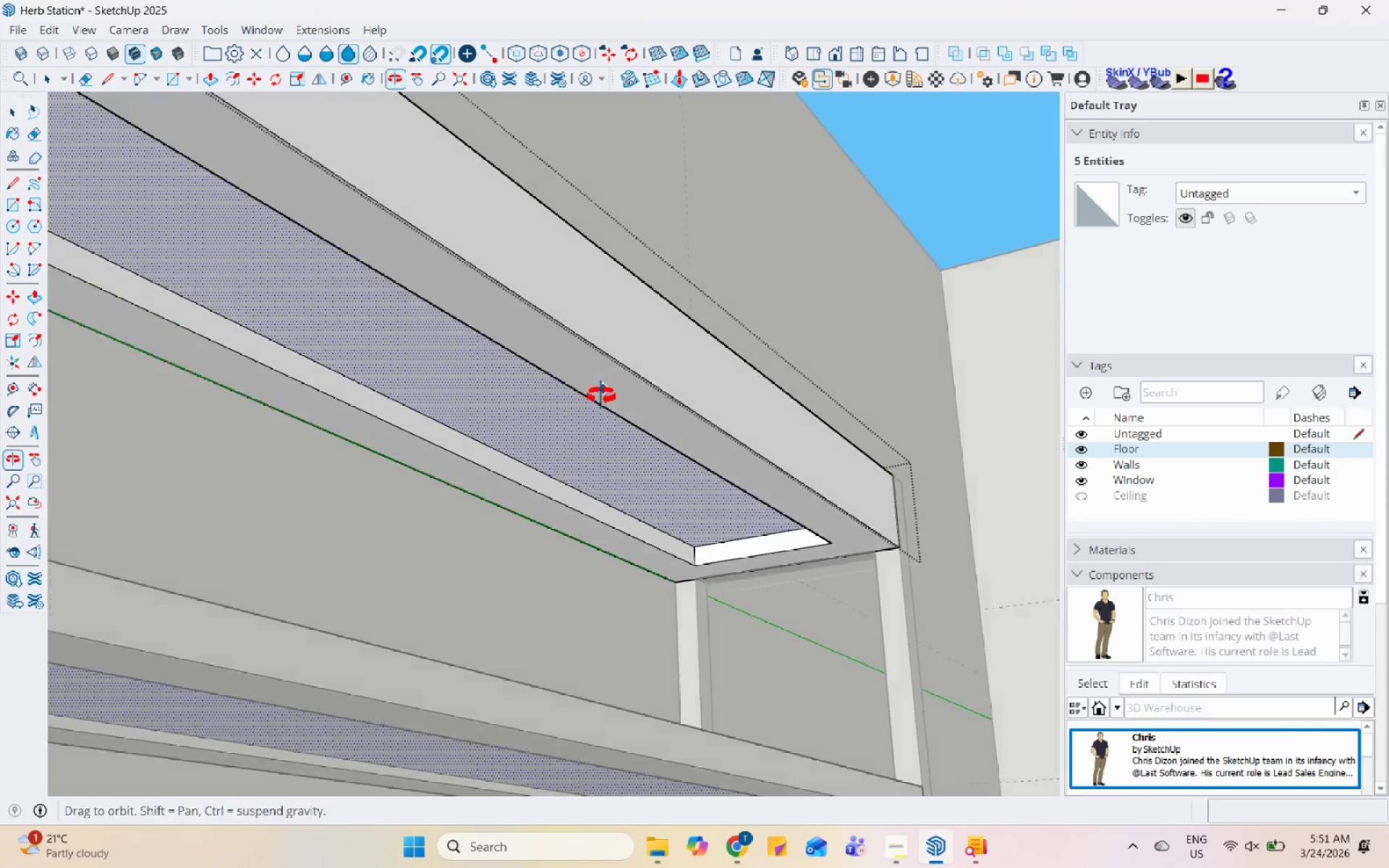 
key(Space)
 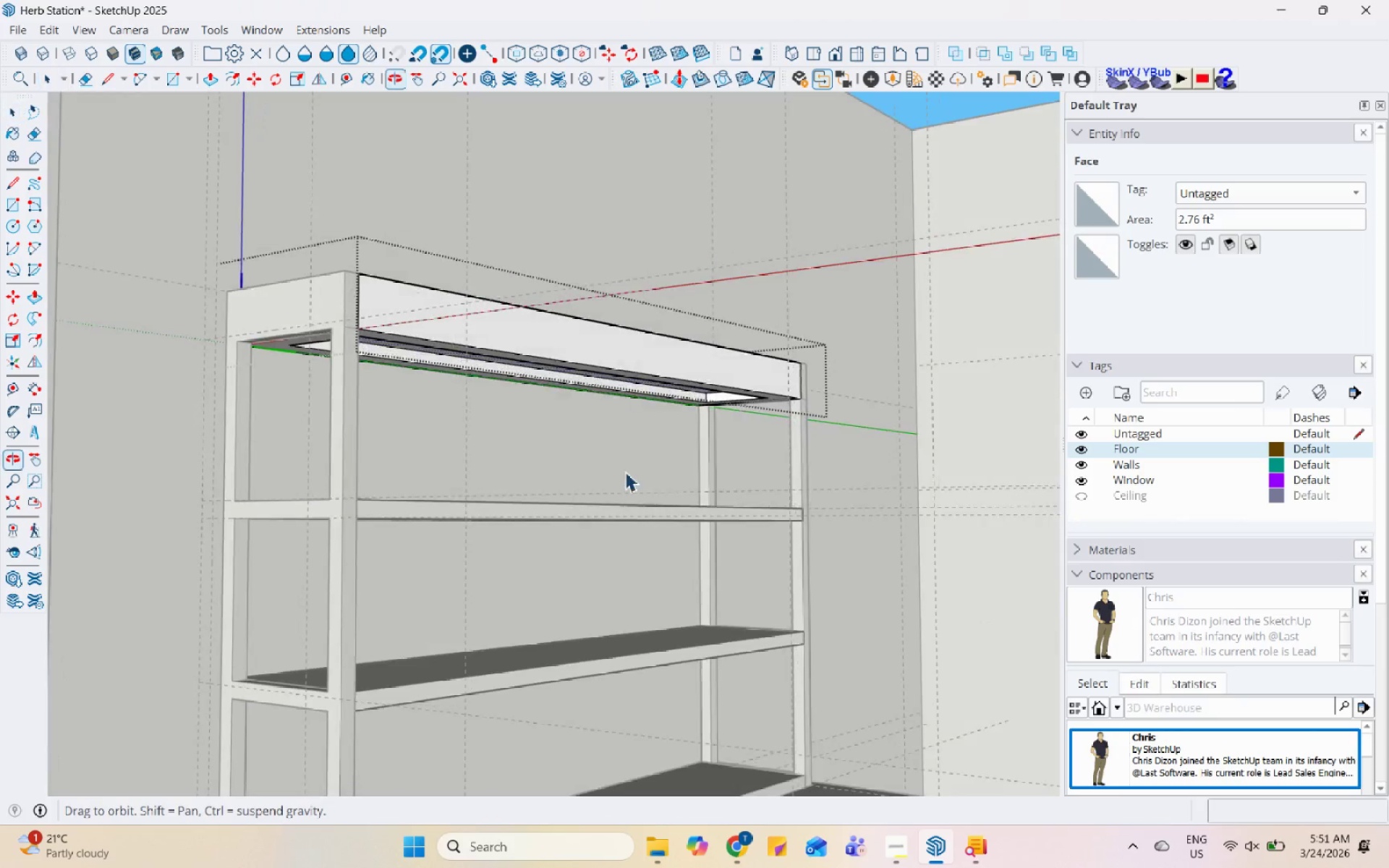 
key(Escape)
 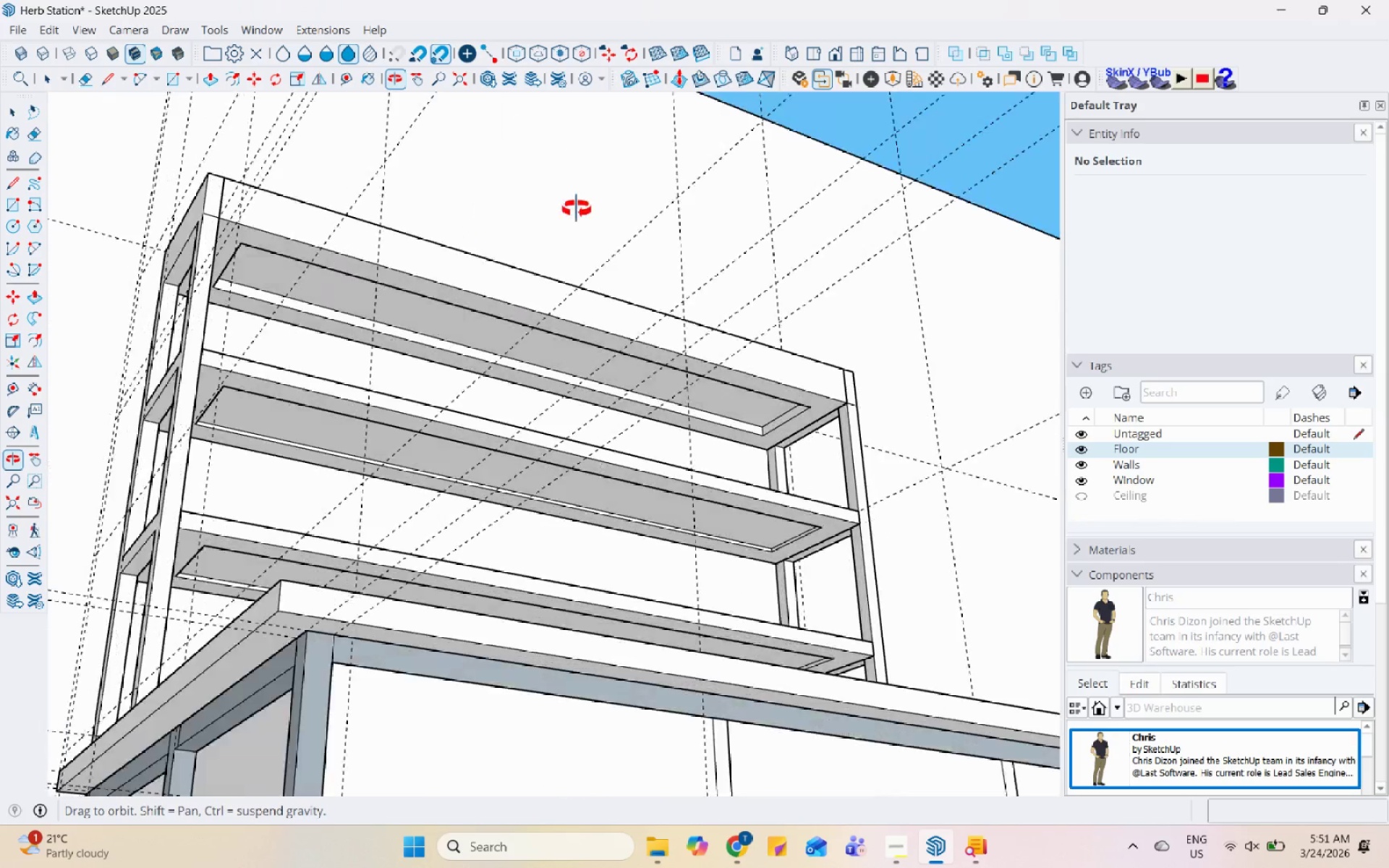 
scroll: coordinate [595, 247], scroll_direction: down, amount: 10.0
 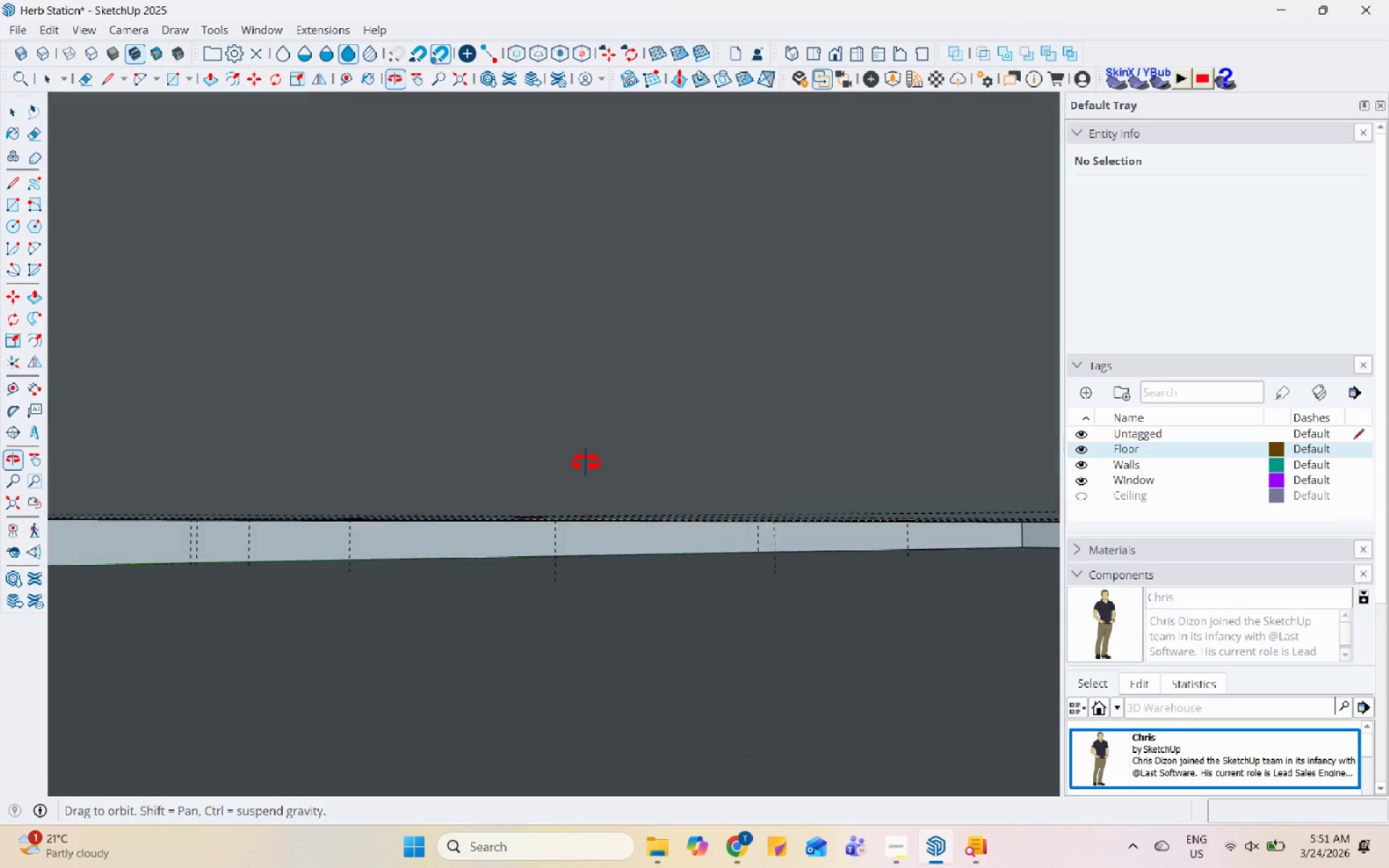 
left_click_drag(start_coordinate=[560, 592], to_coordinate=[564, 590])
 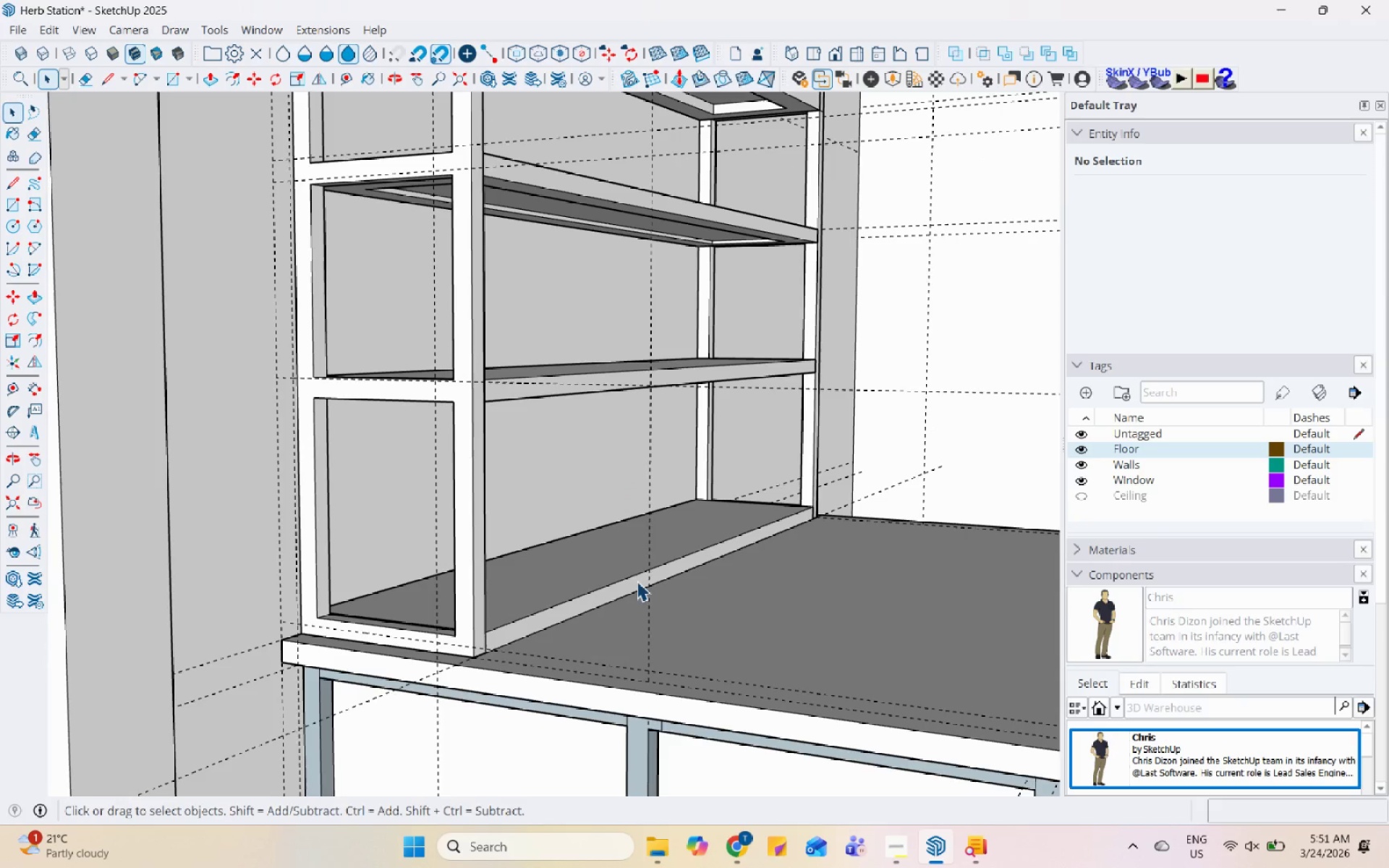 
scroll: coordinate [643, 597], scroll_direction: down, amount: 11.0
 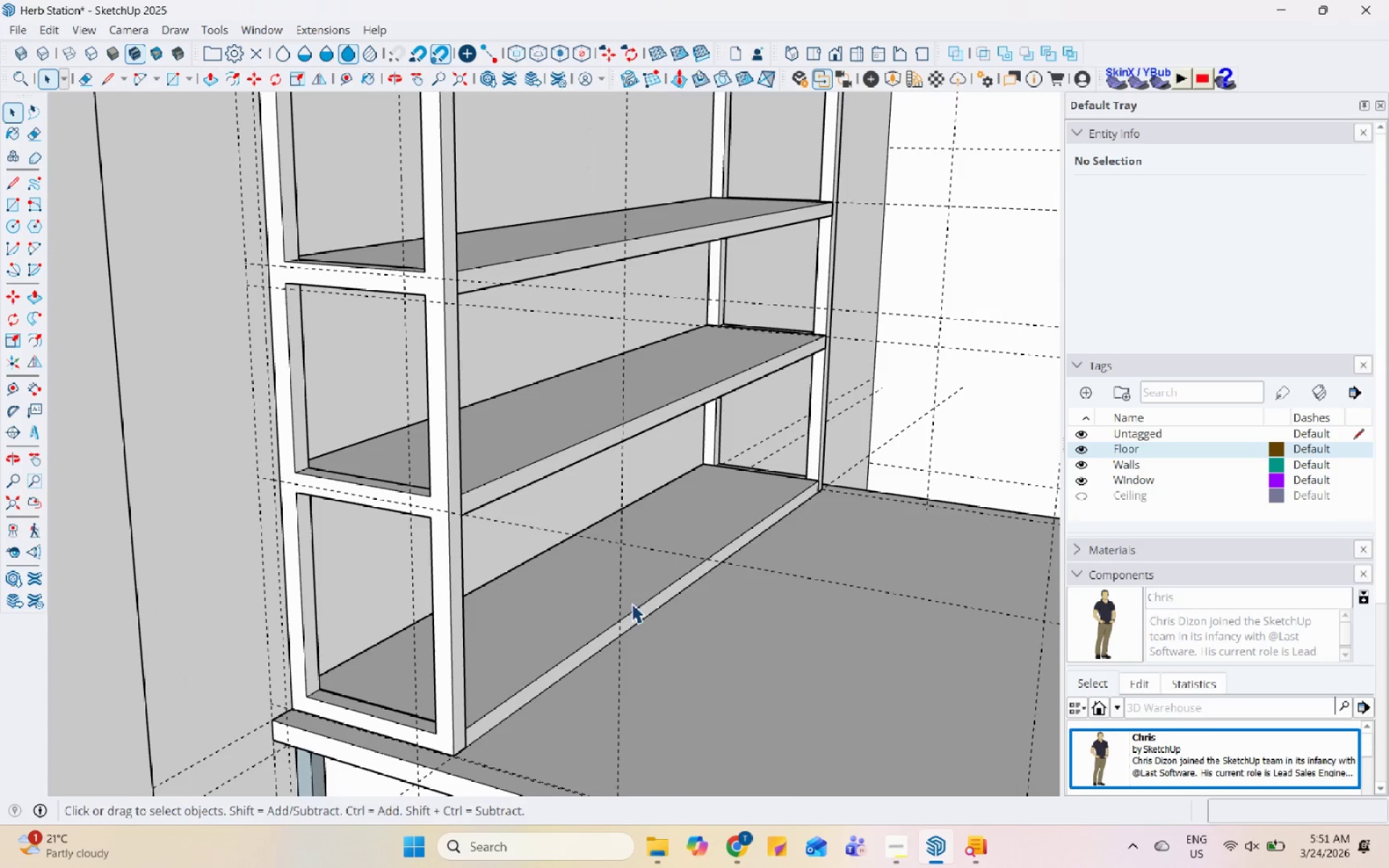 
left_click([636, 584])
 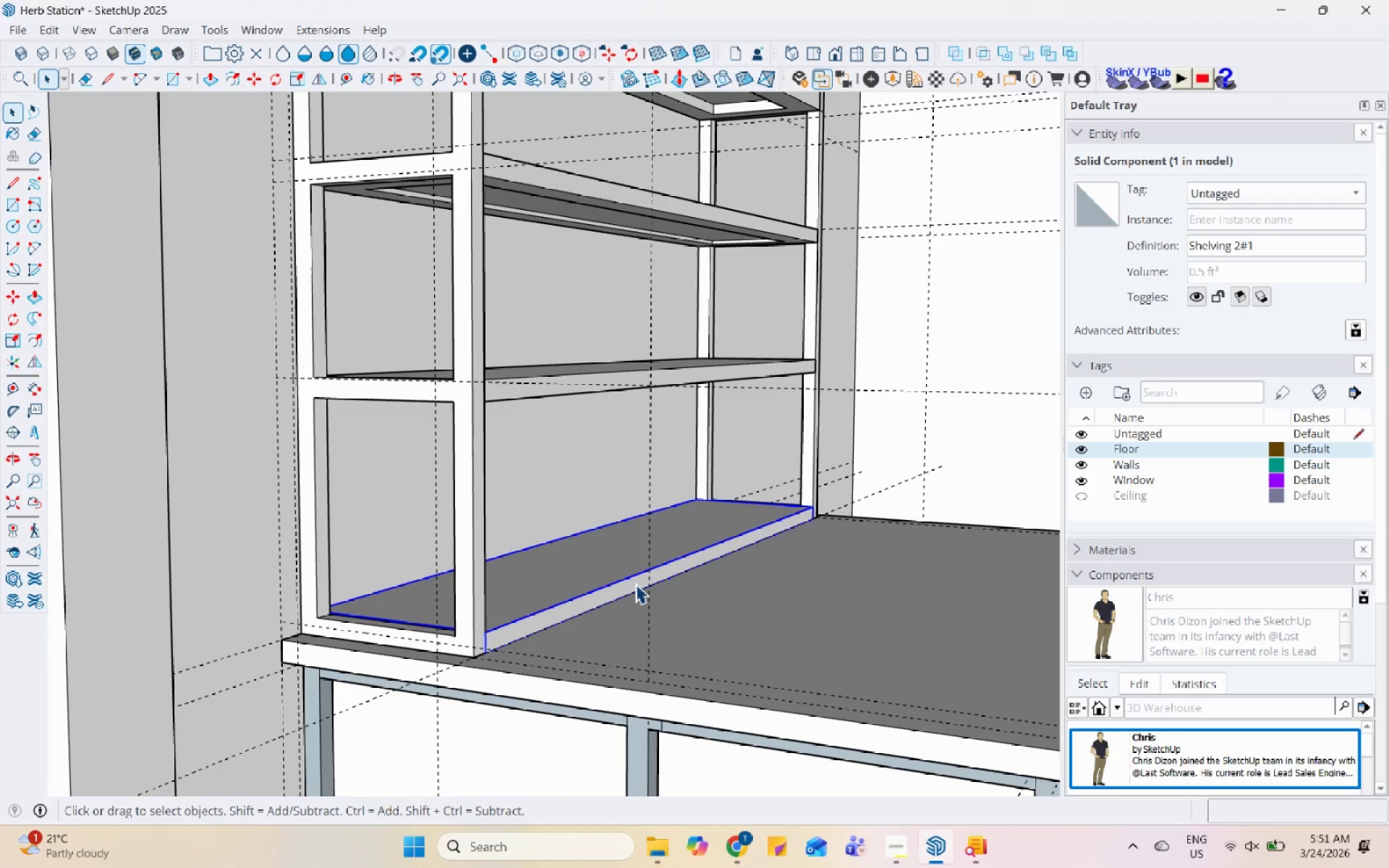 
wait(37.41)
 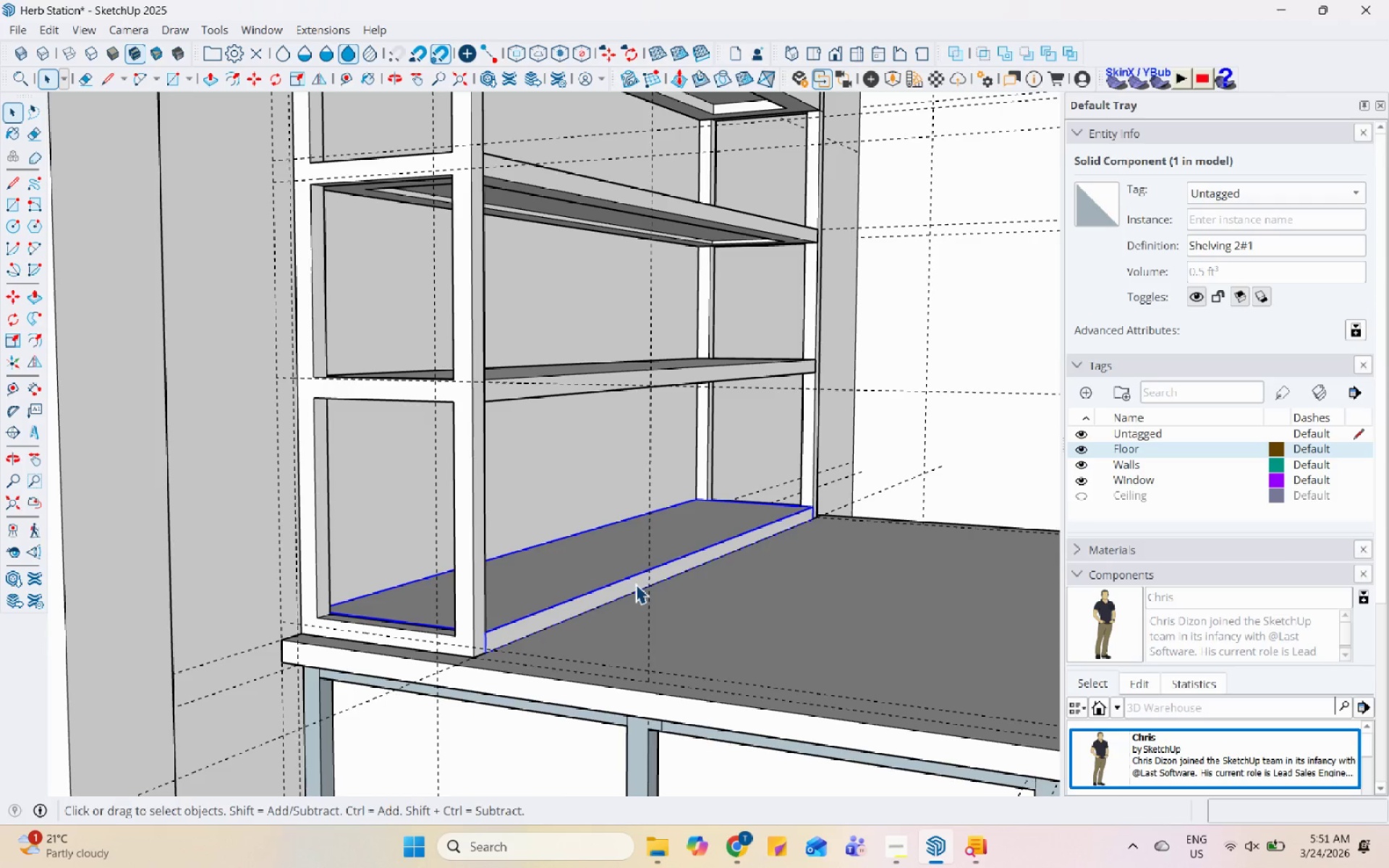 
scroll: coordinate [642, 628], scroll_direction: down, amount: 6.0
 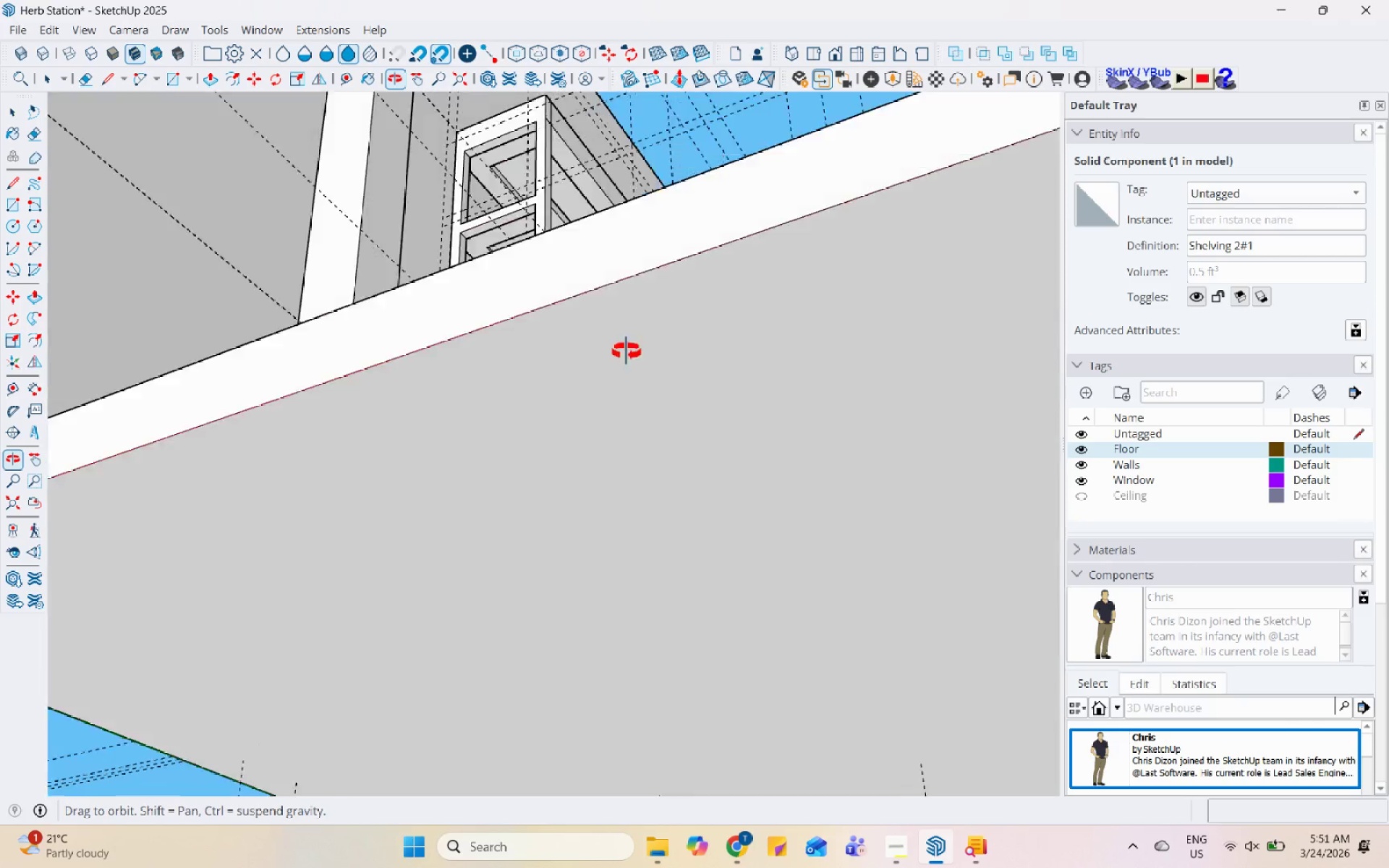 
scroll: coordinate [582, 234], scroll_direction: up, amount: 2.0
 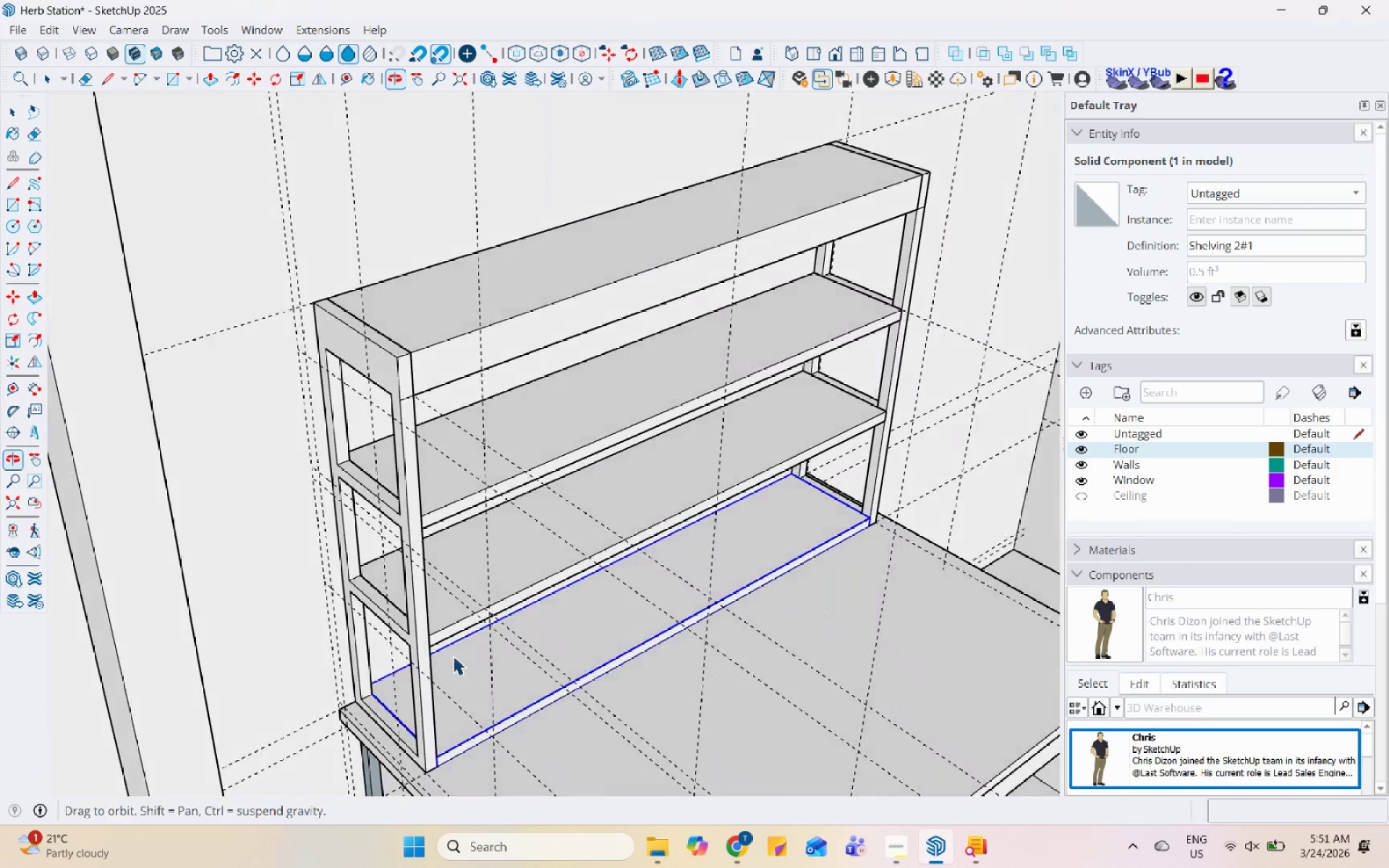 
middle_click([532, 449])
 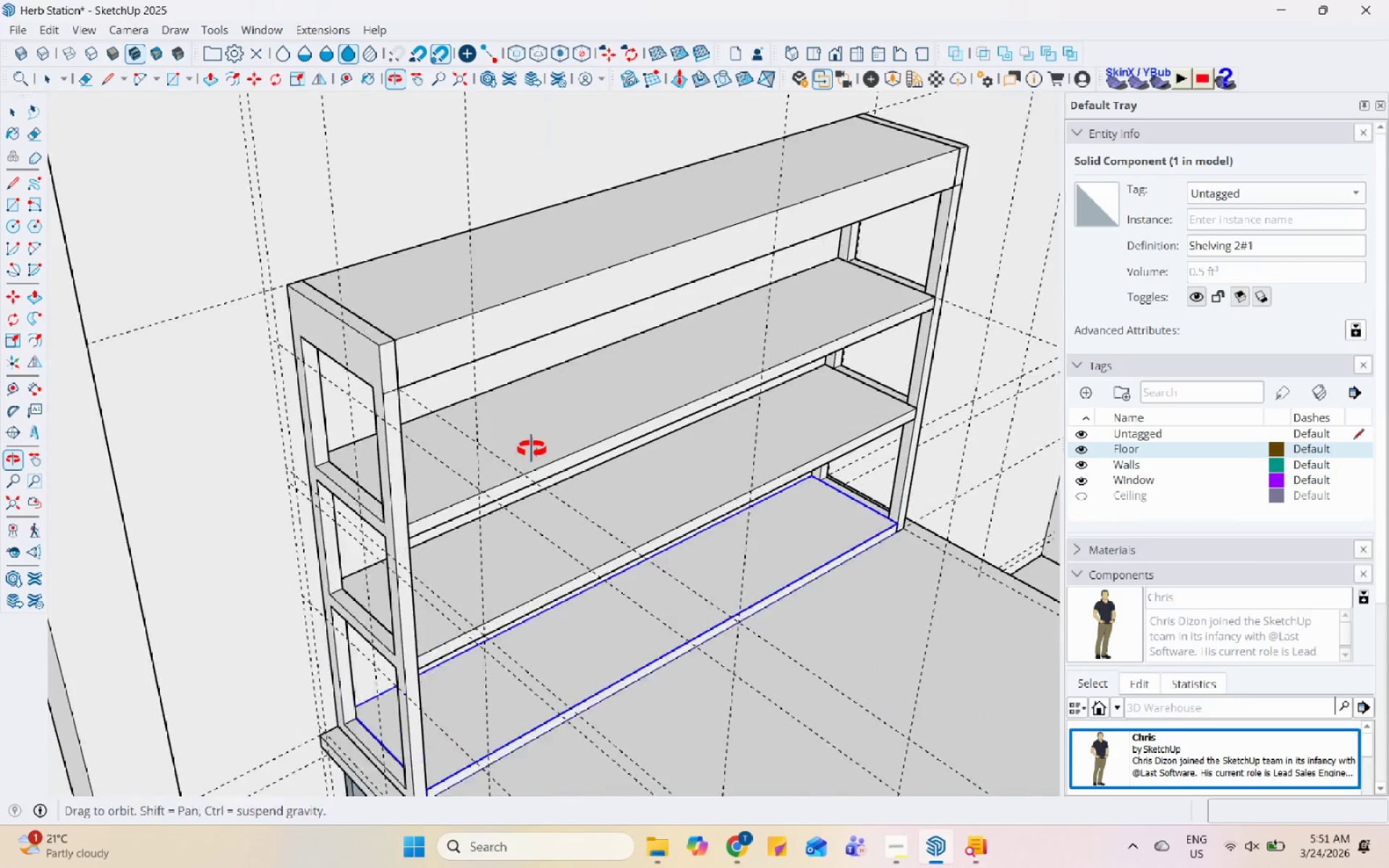 
scroll: coordinate [532, 449], scroll_direction: up, amount: 8.0
 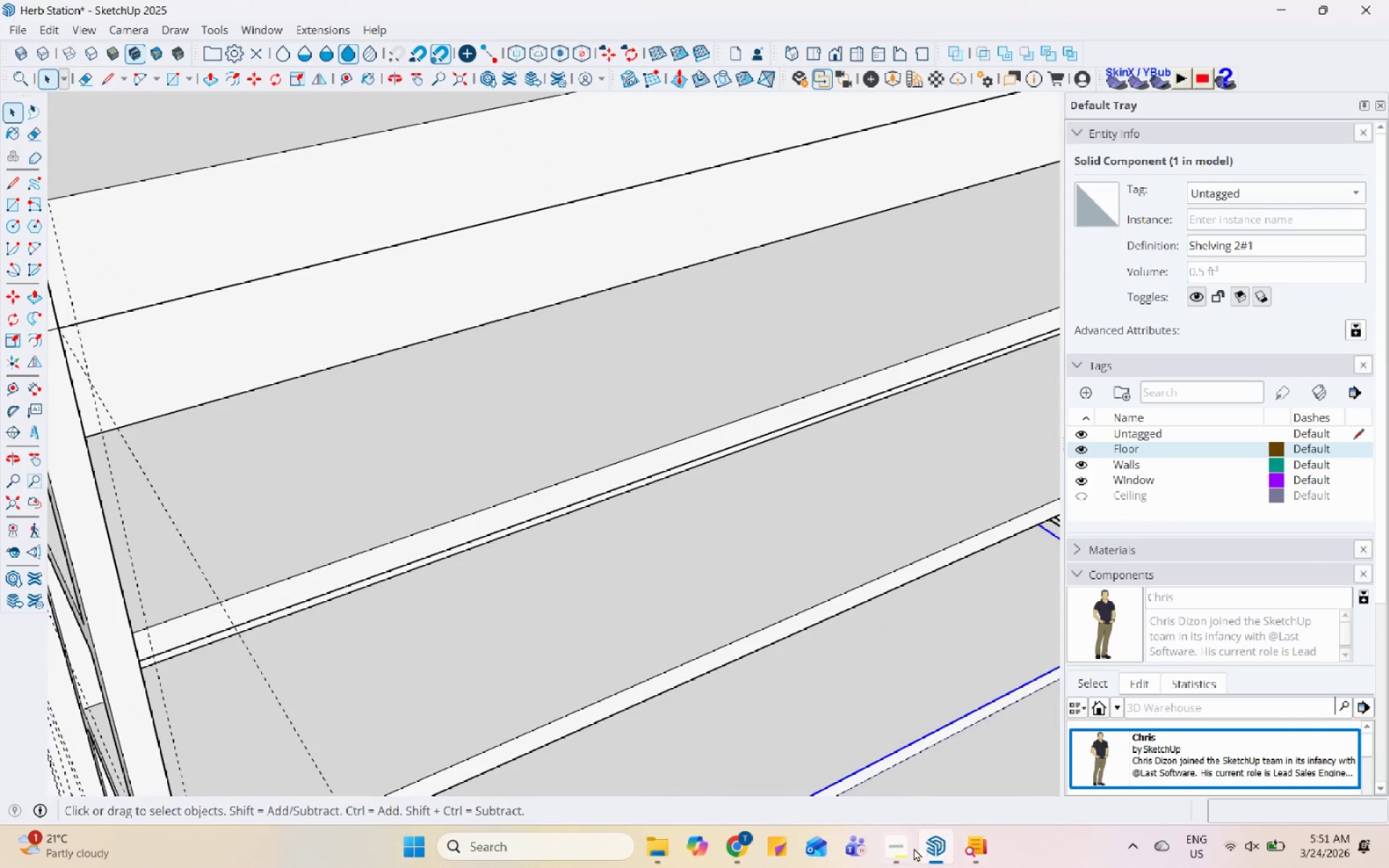 
left_click([905, 851])
 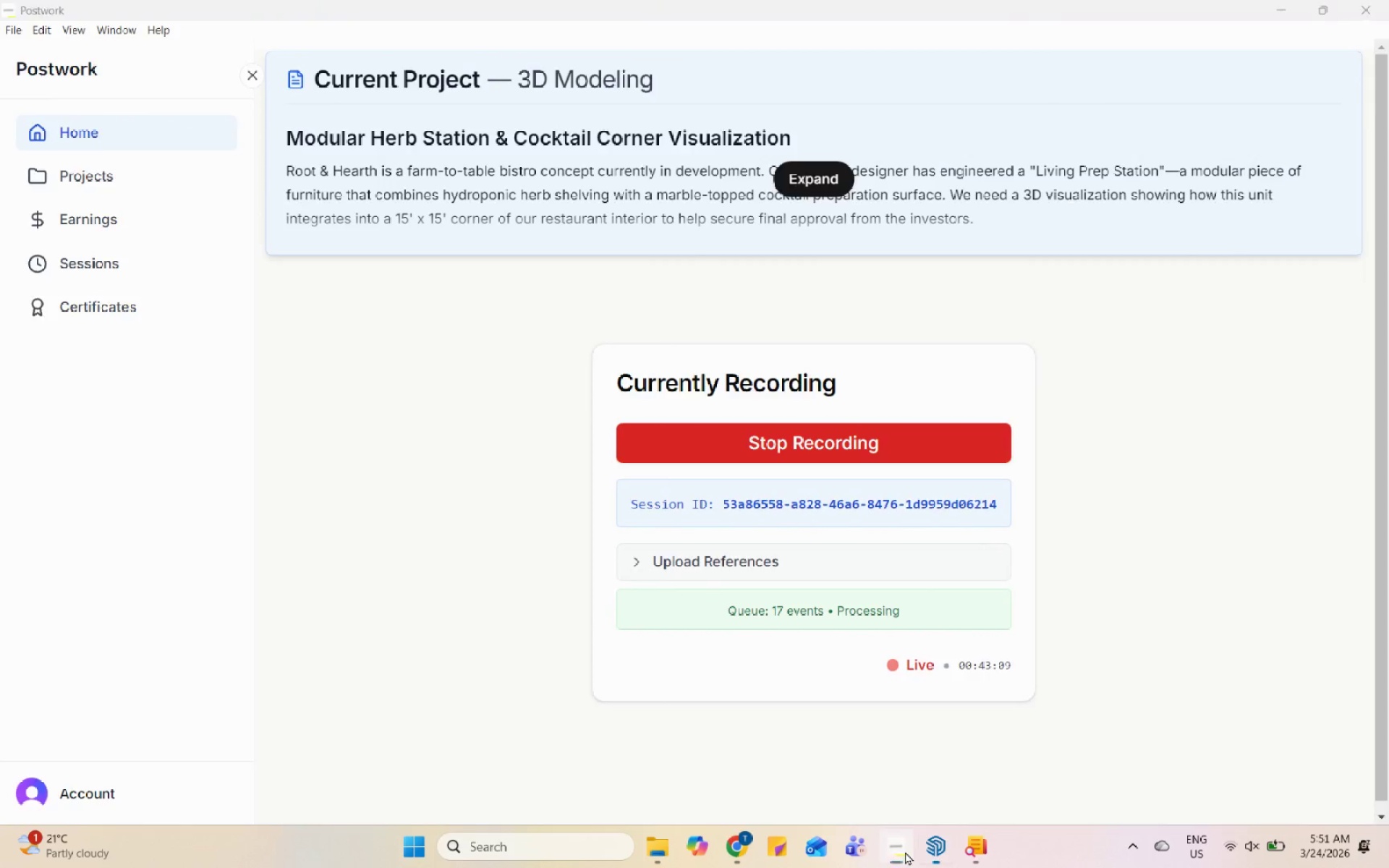 
double_click([905, 851])